 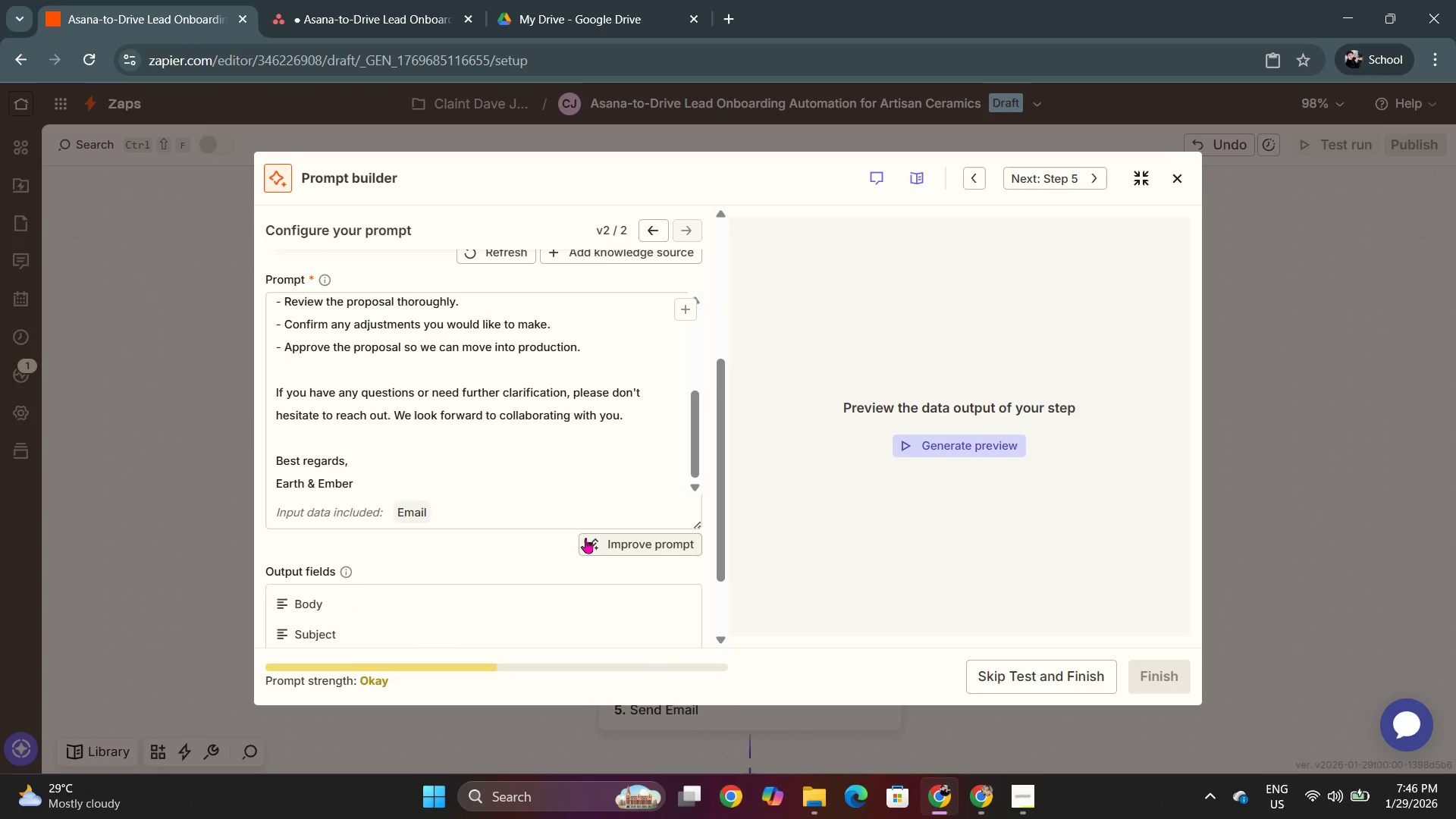 
scroll: coordinate [573, 568], scroll_direction: down, amount: 2.0
 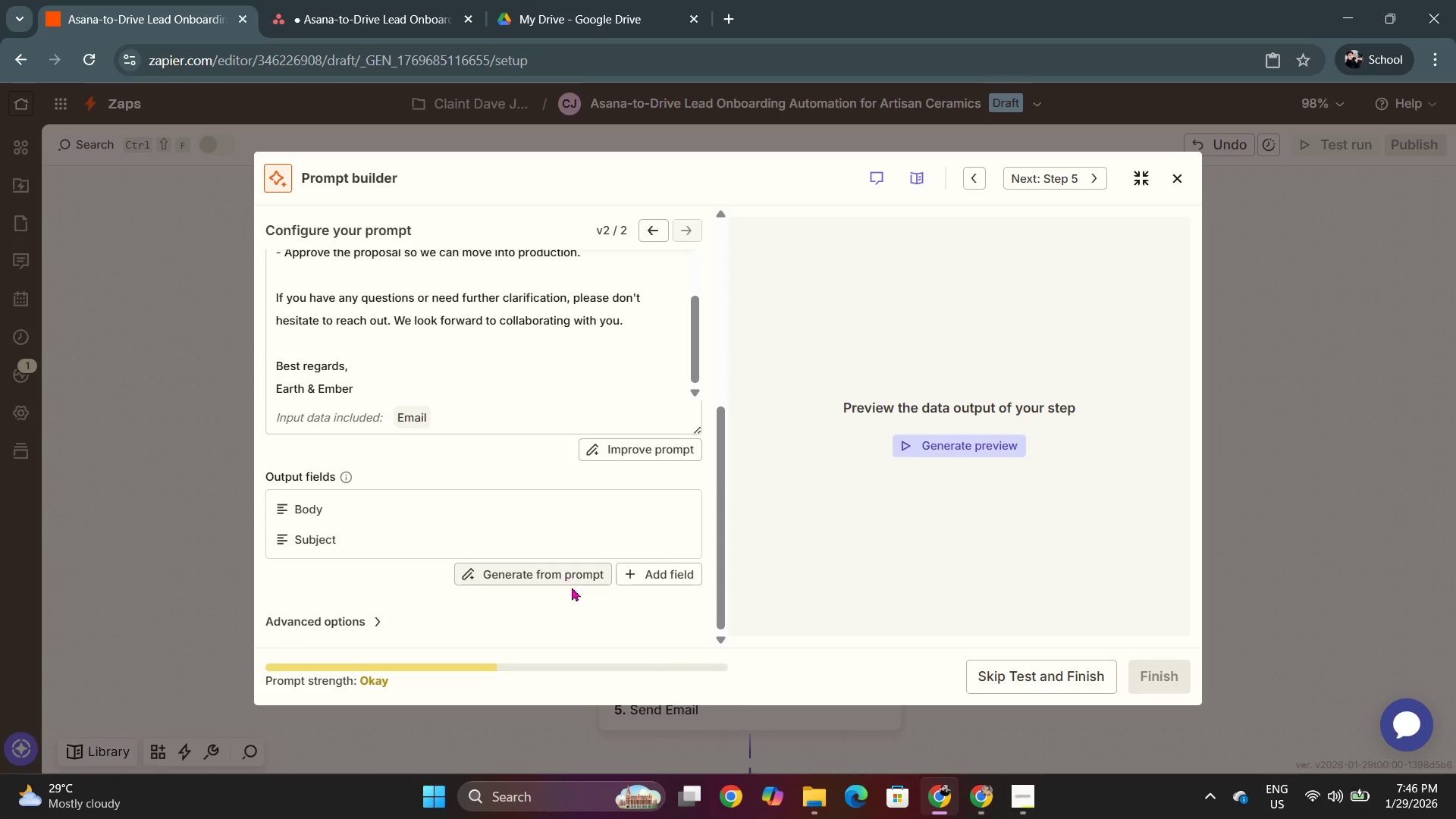 
scroll: coordinate [447, 592], scroll_direction: up, amount: 7.0
 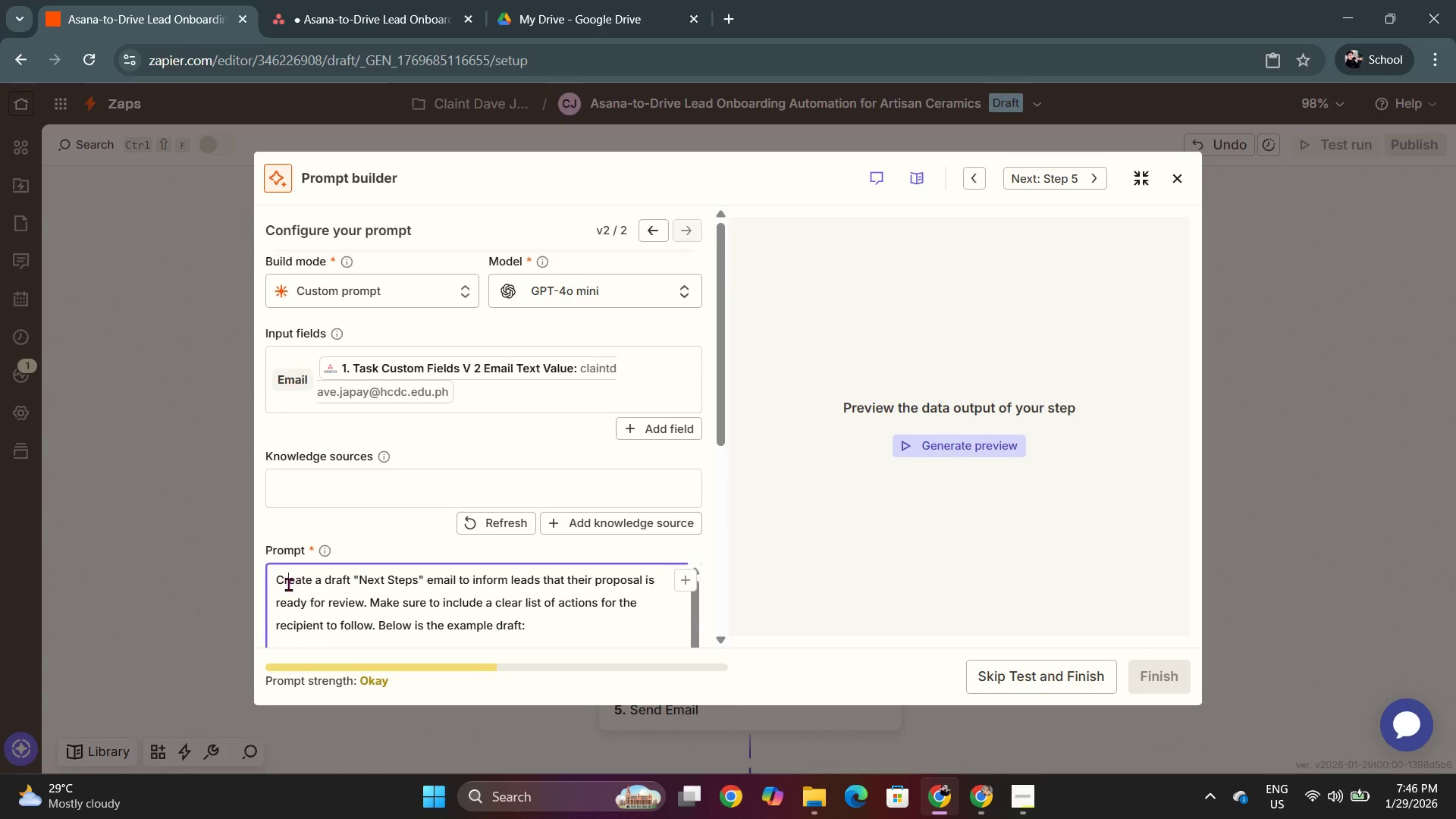 
double_click([279, 584])
 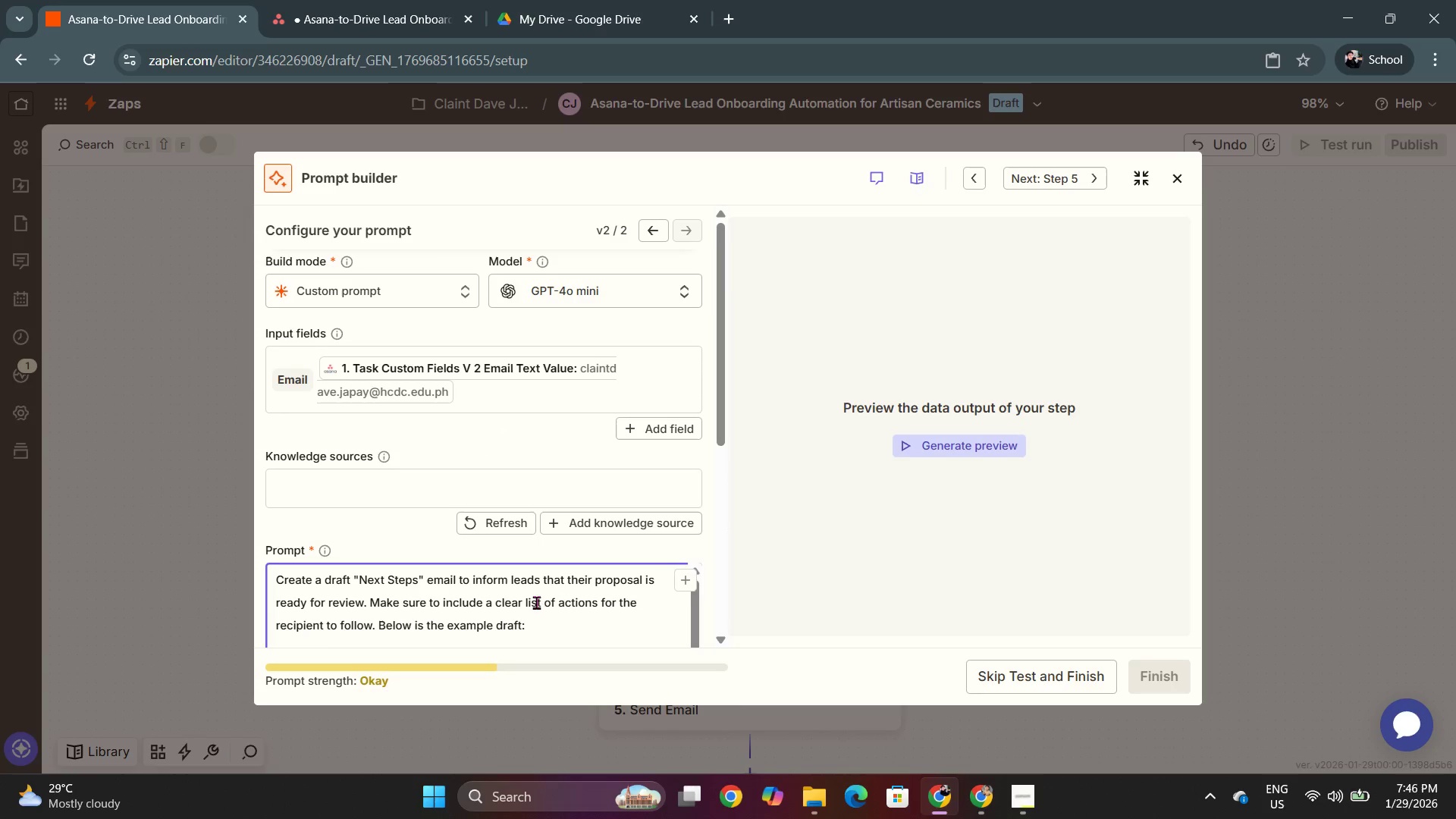 
left_click([538, 632])
 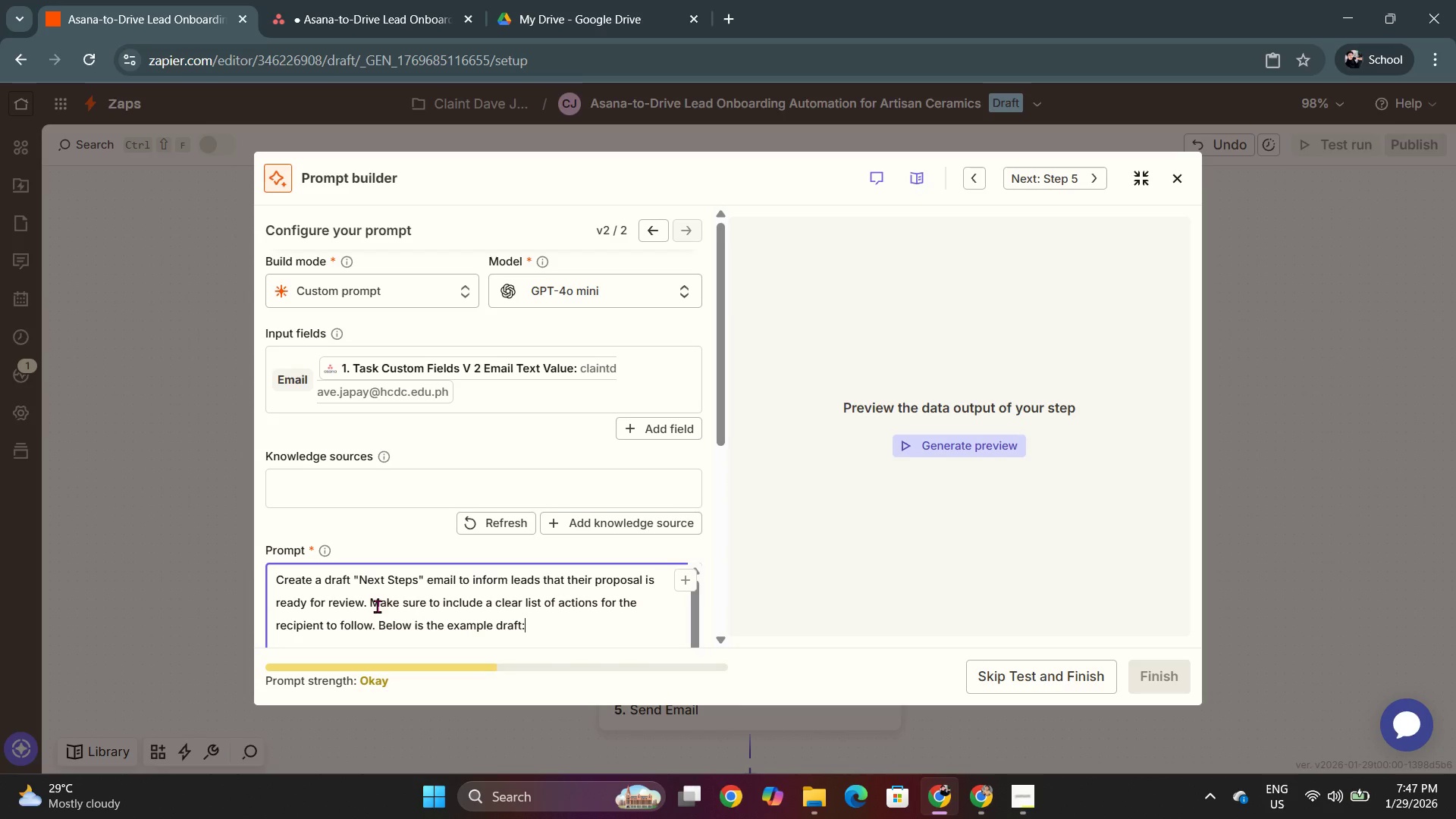 
wait(10.53)
 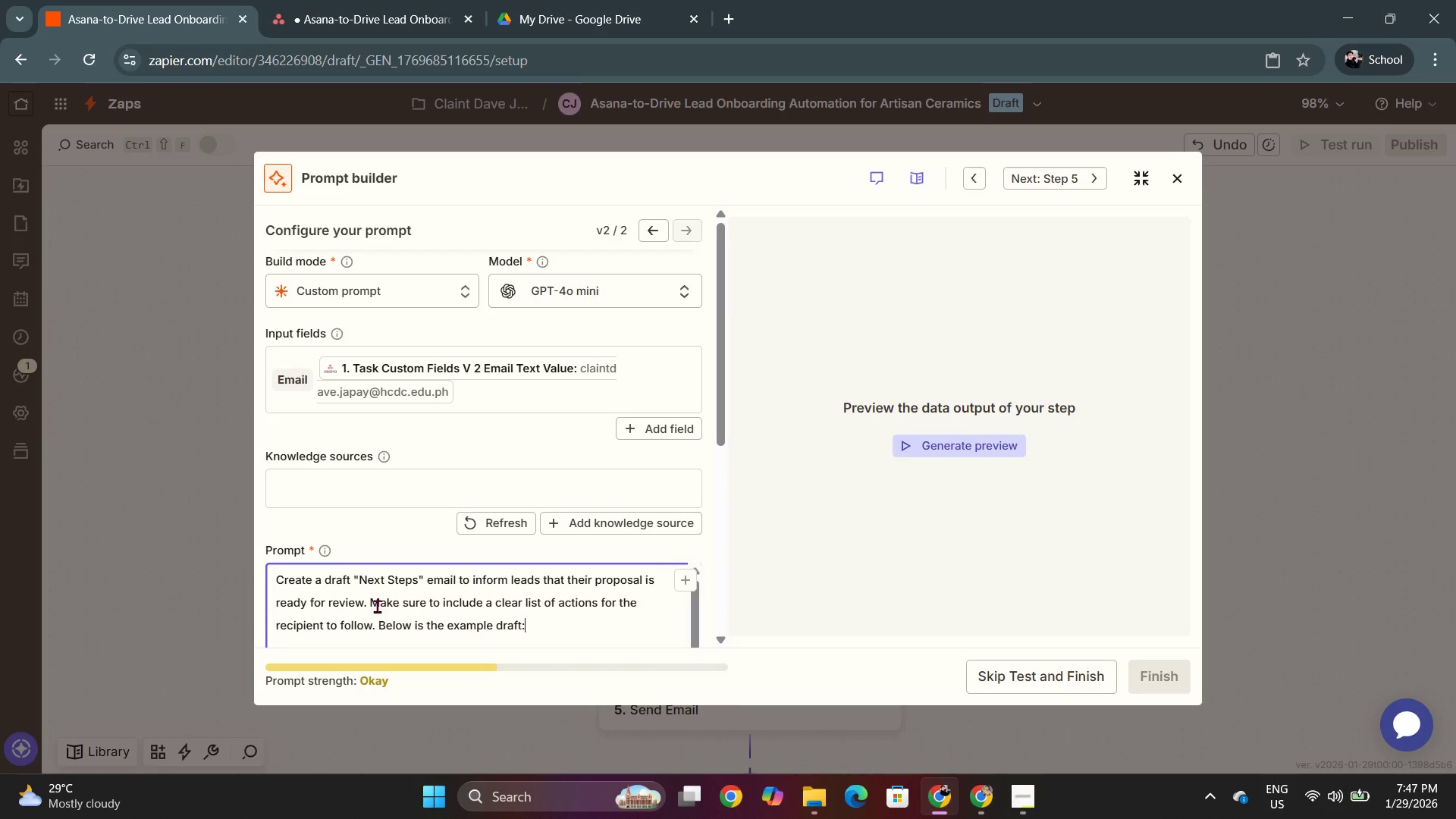 
scroll: coordinate [563, 579], scroll_direction: down, amount: 4.0
 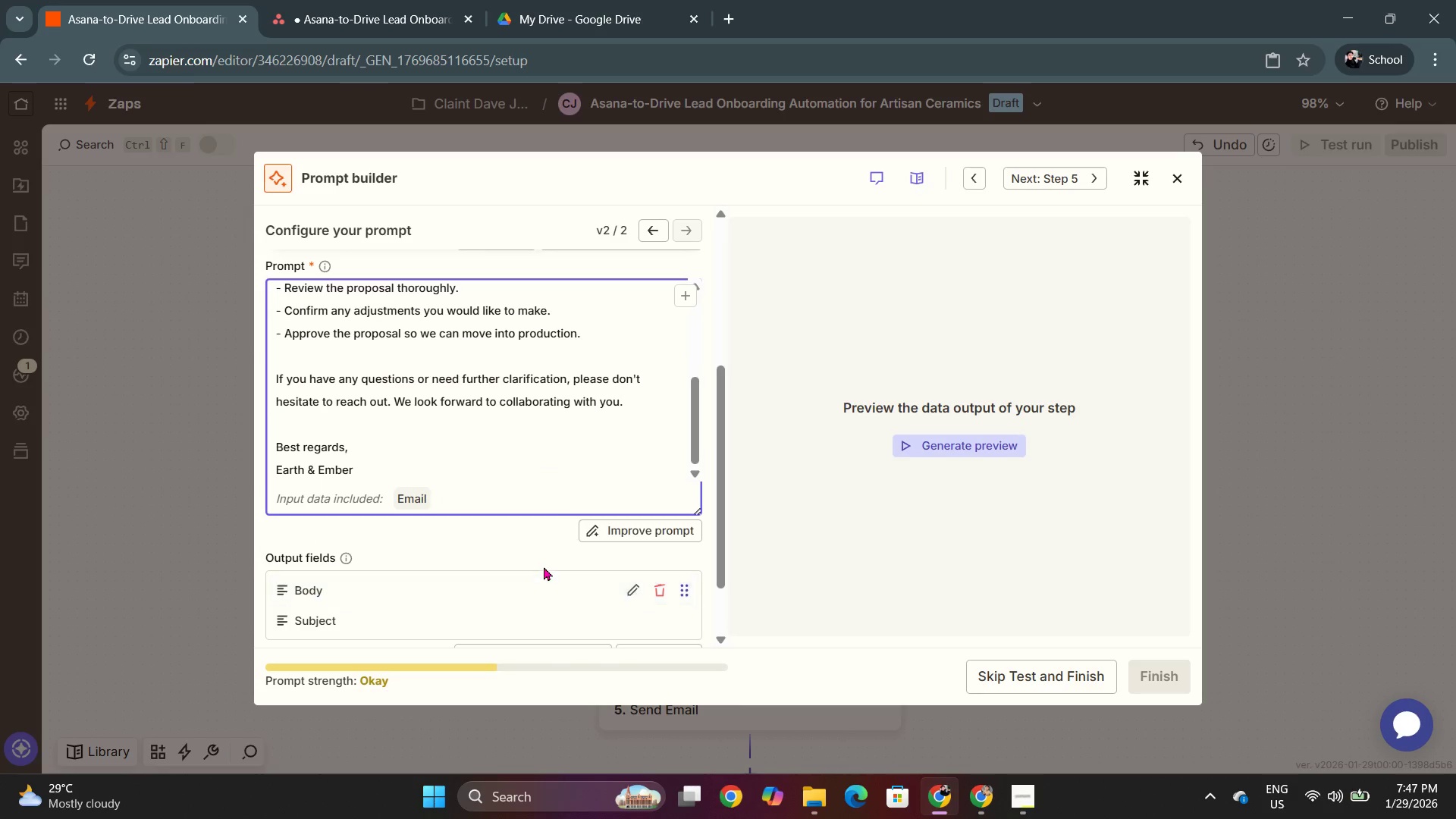 
scroll: coordinate [563, 543], scroll_direction: up, amount: 4.0
 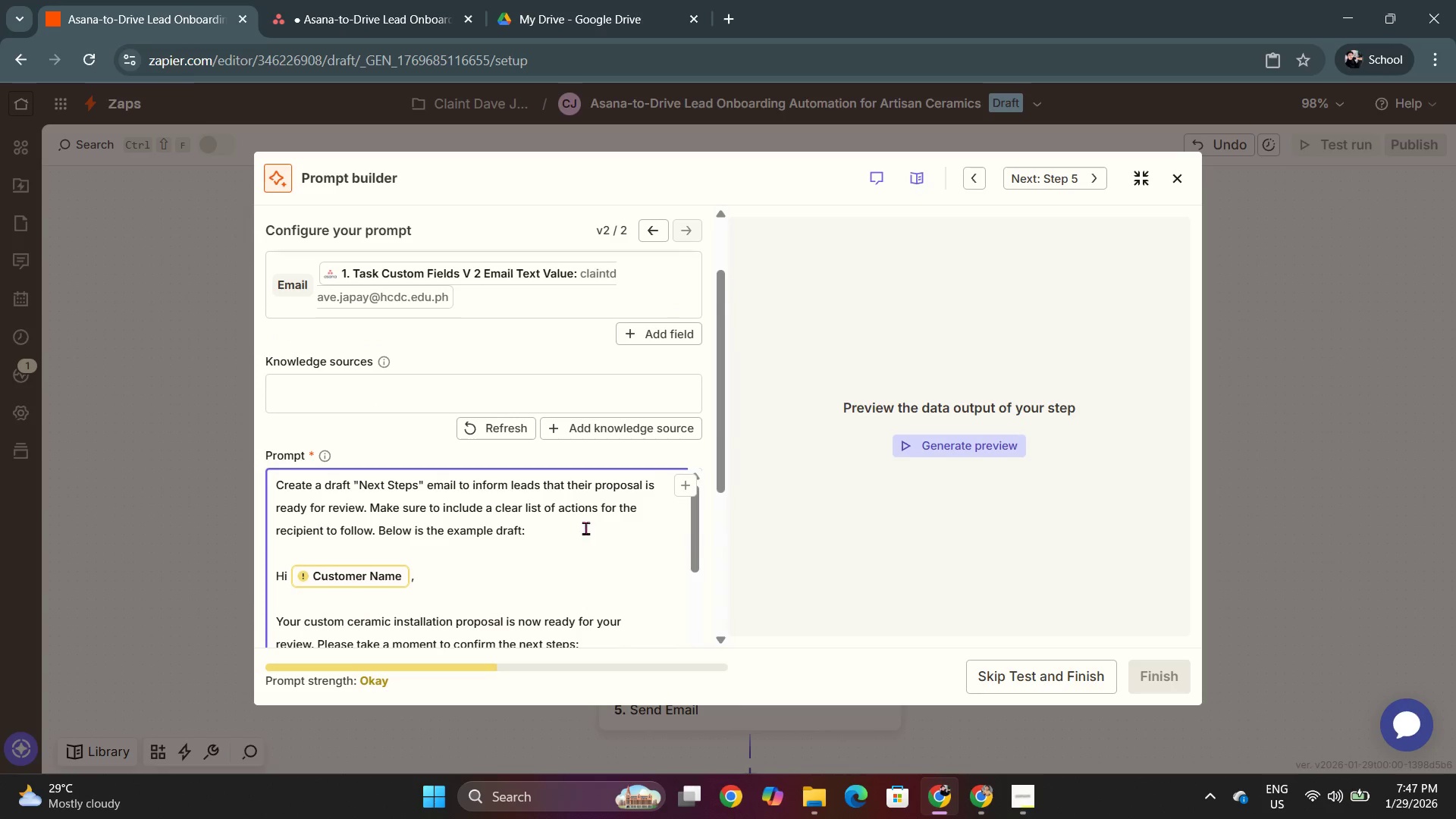 
scroll: coordinate [679, 477], scroll_direction: down, amount: 7.0
 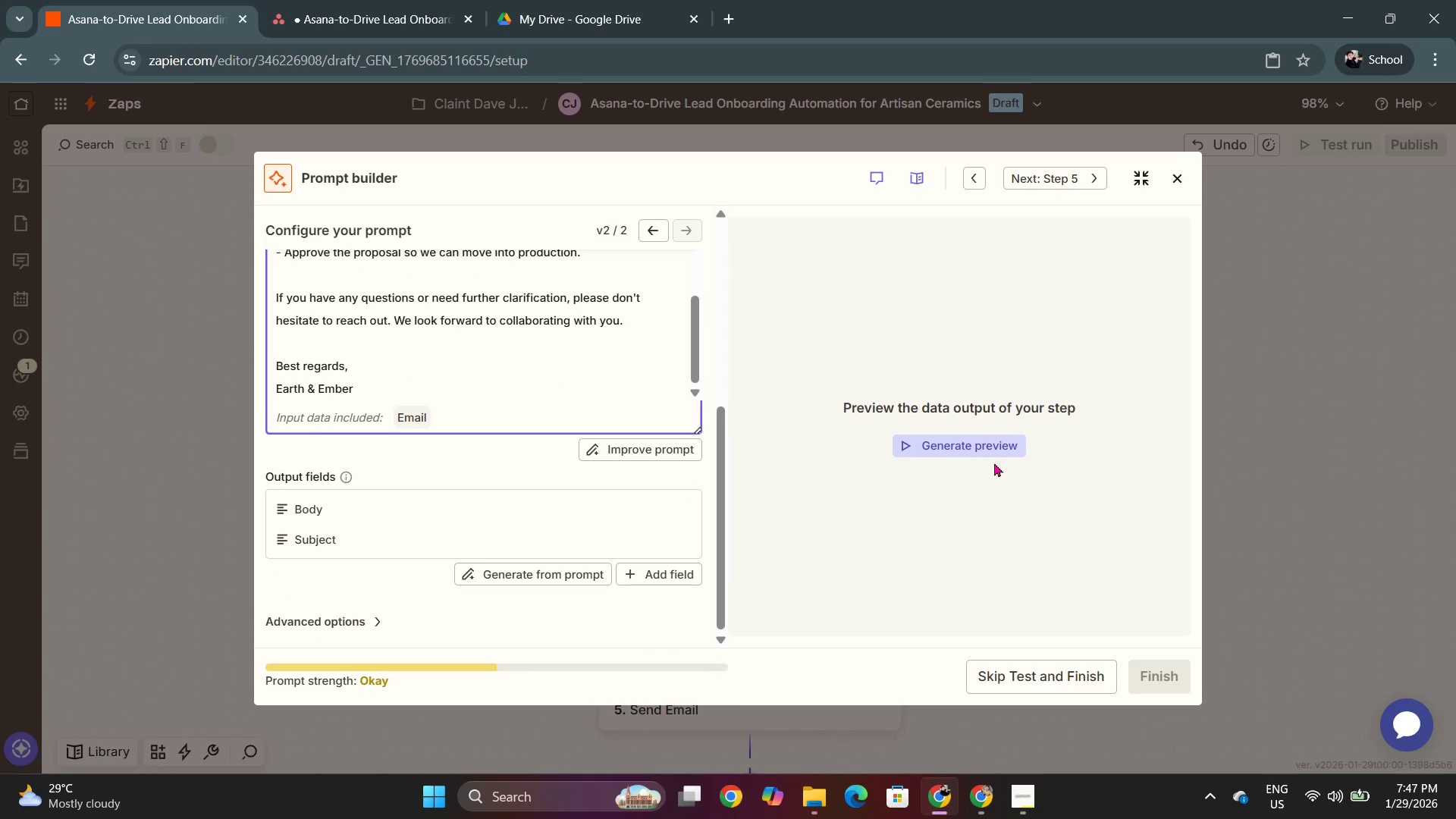 
left_click([983, 452])
 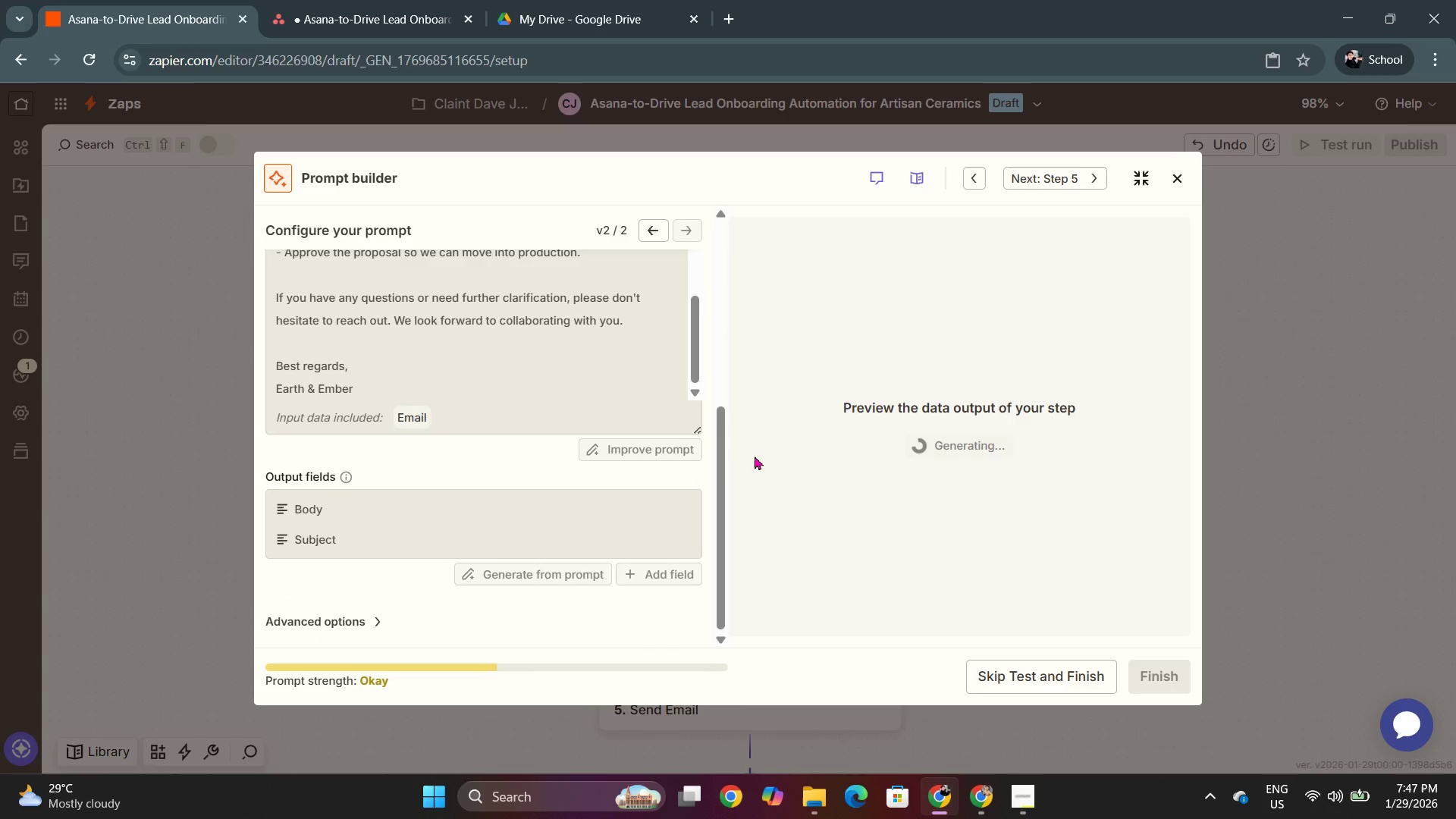 
wait(6.77)
 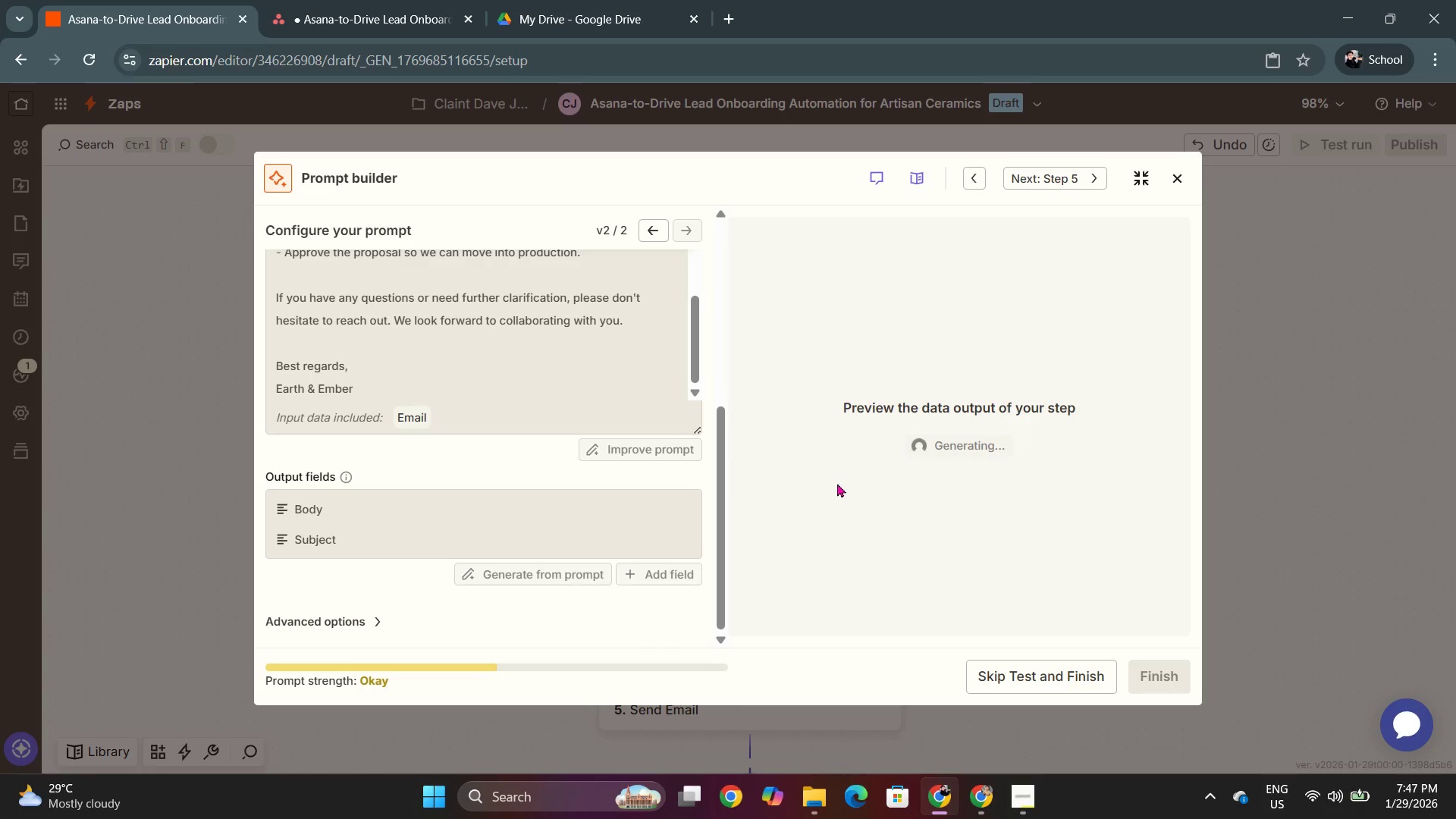 
key(Alt+AltLeft)
 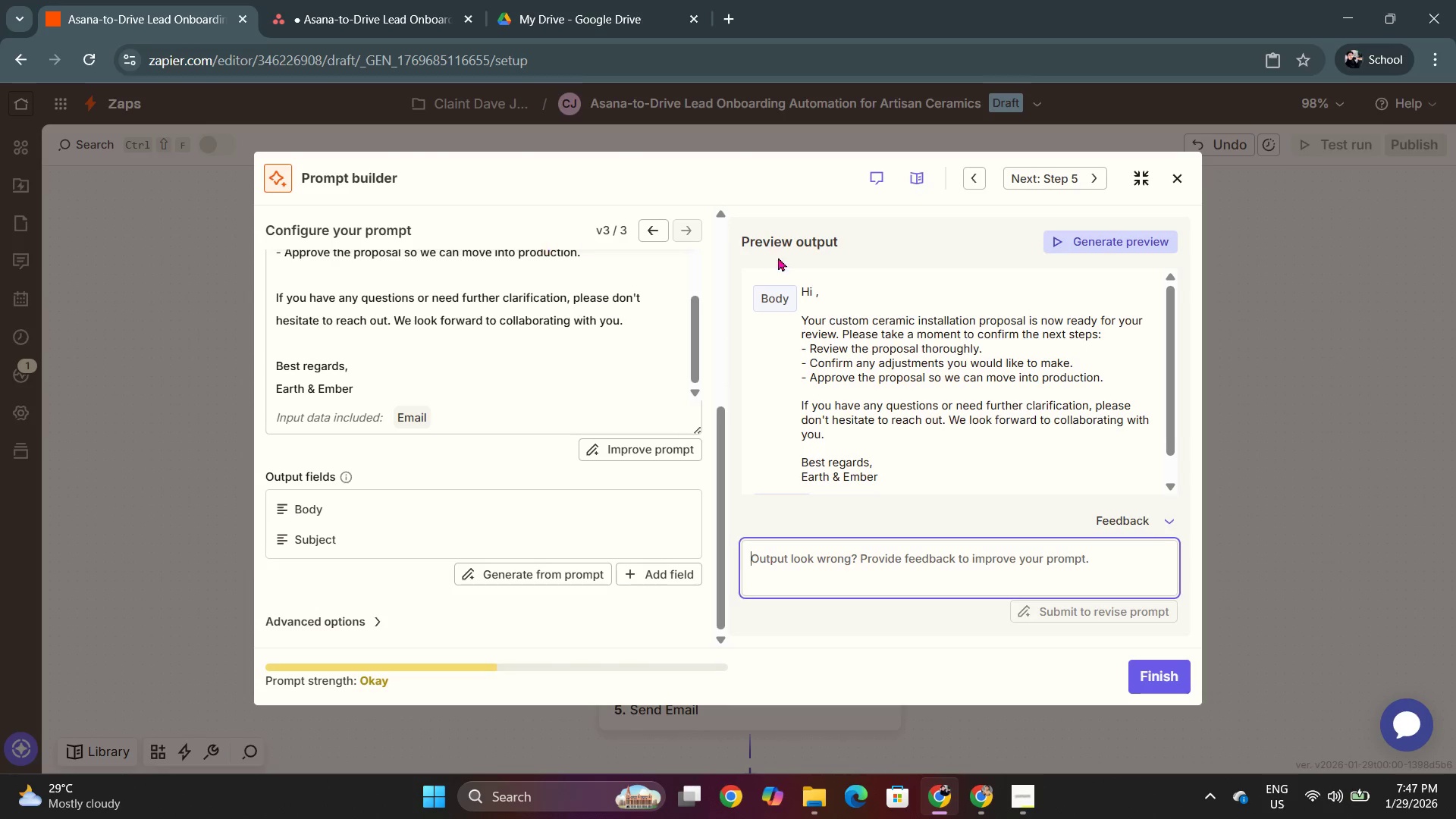 
key(Alt+Tab)